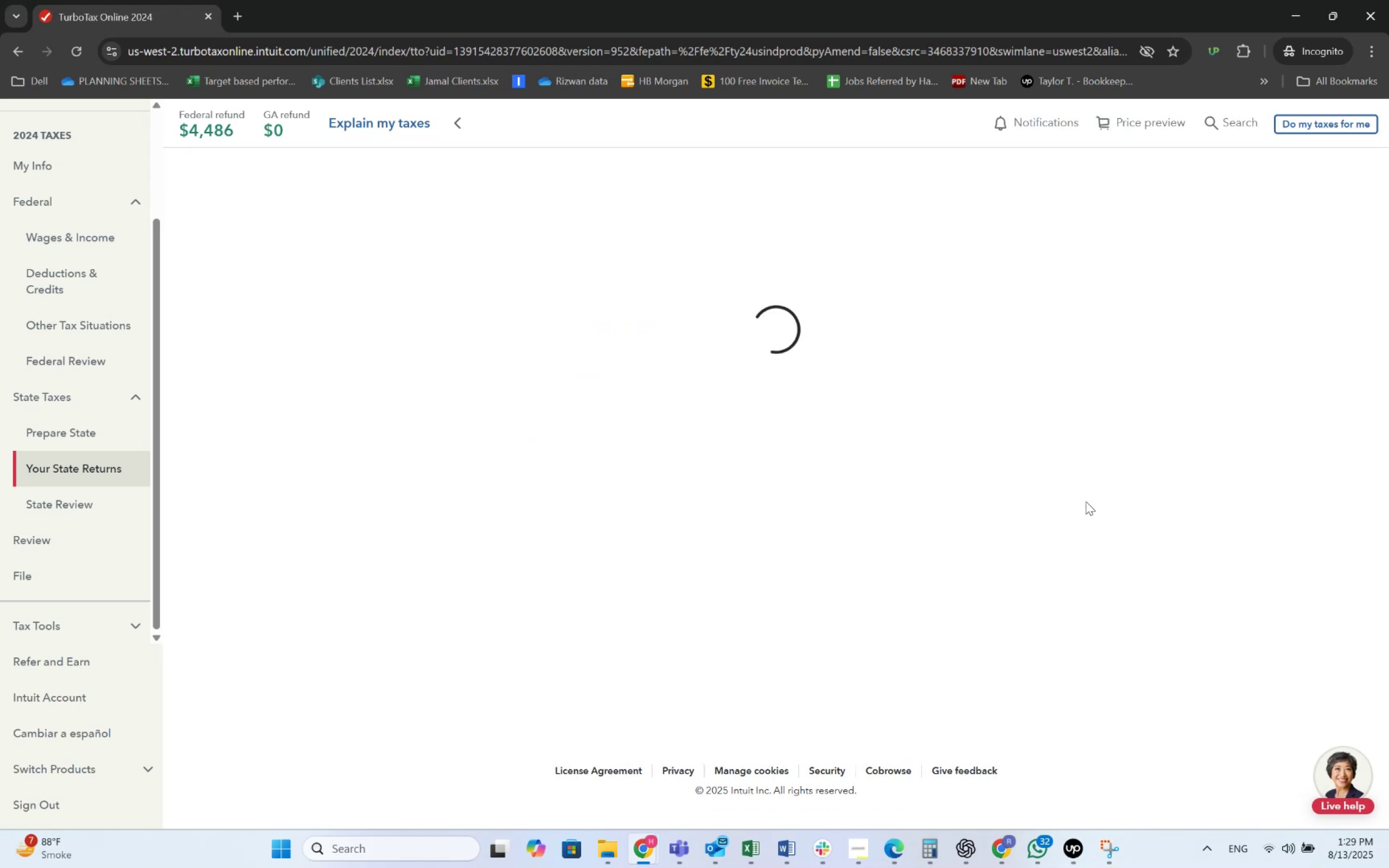 
left_click([1124, 581])
 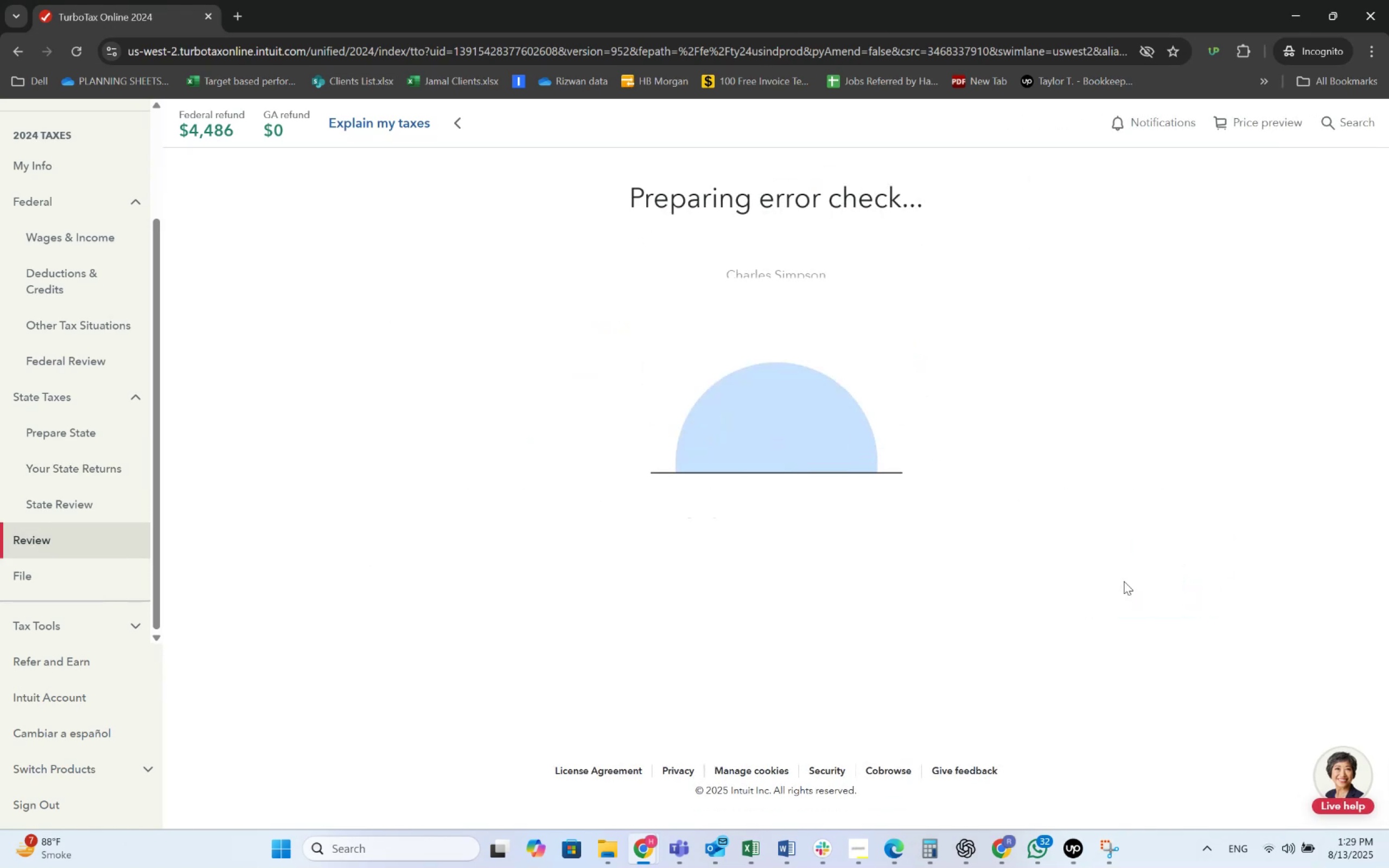 
mouse_move([953, 573])
 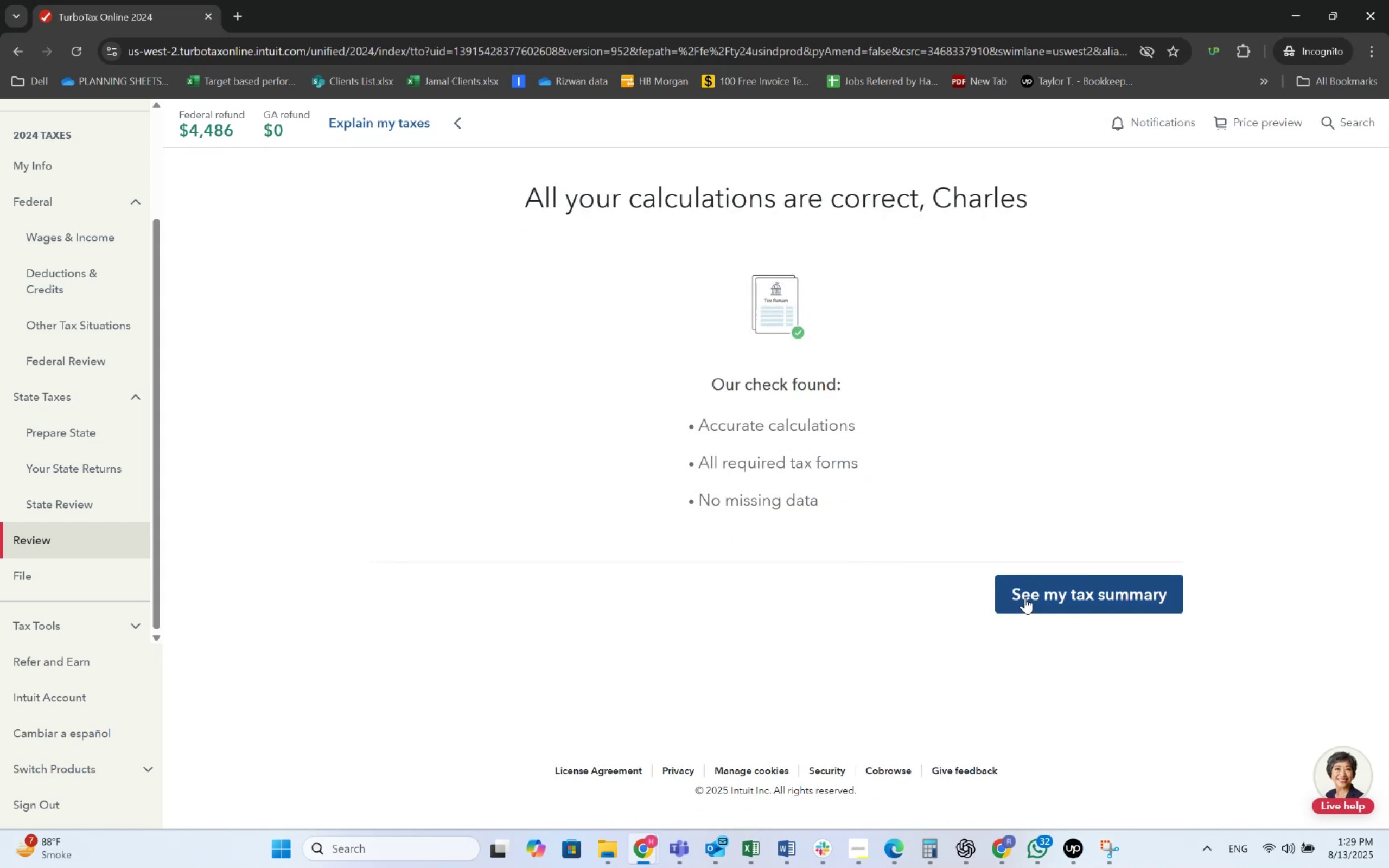 
left_click([1029, 597])
 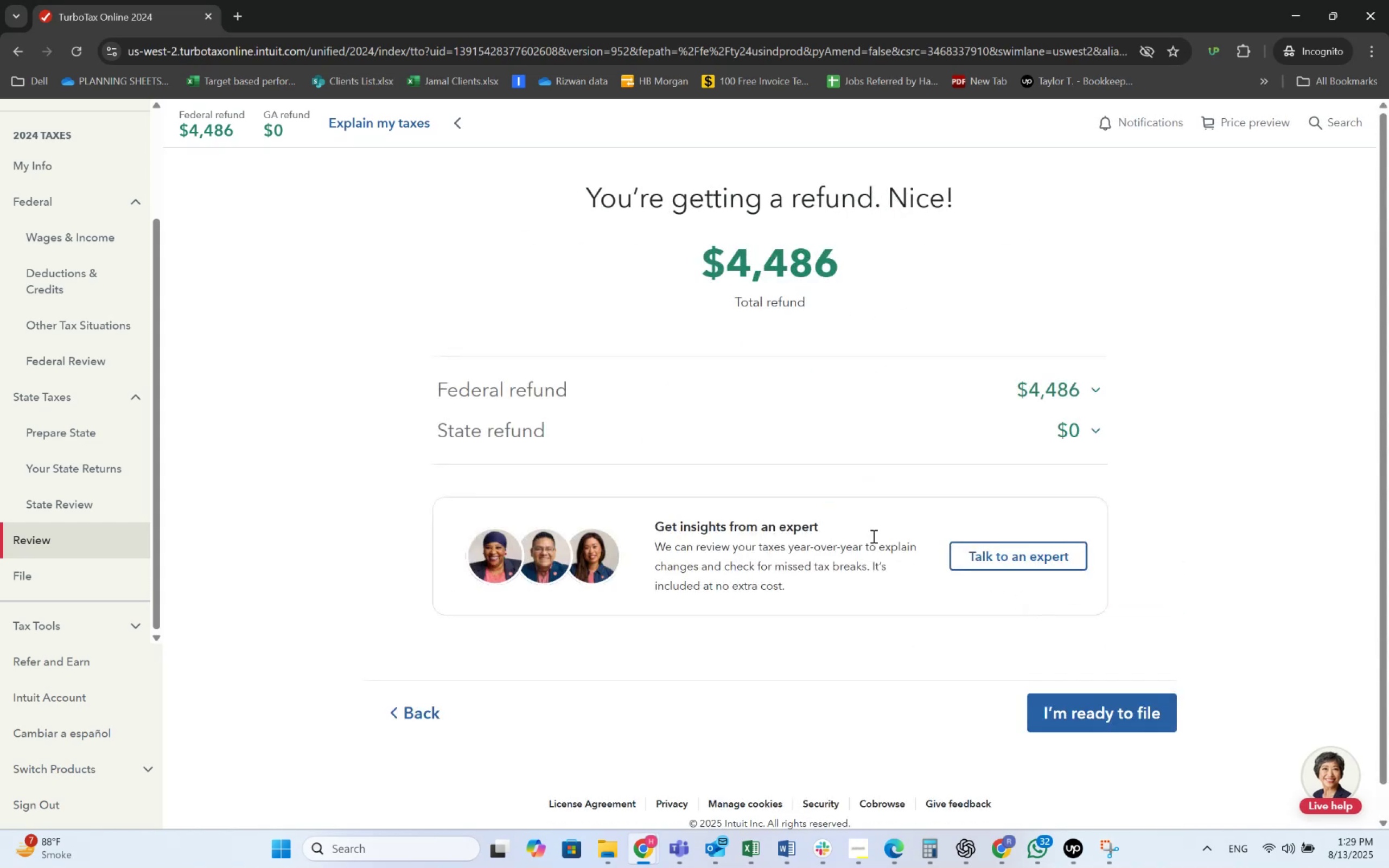 
scroll: coordinate [875, 524], scroll_direction: down, amount: 5.0
 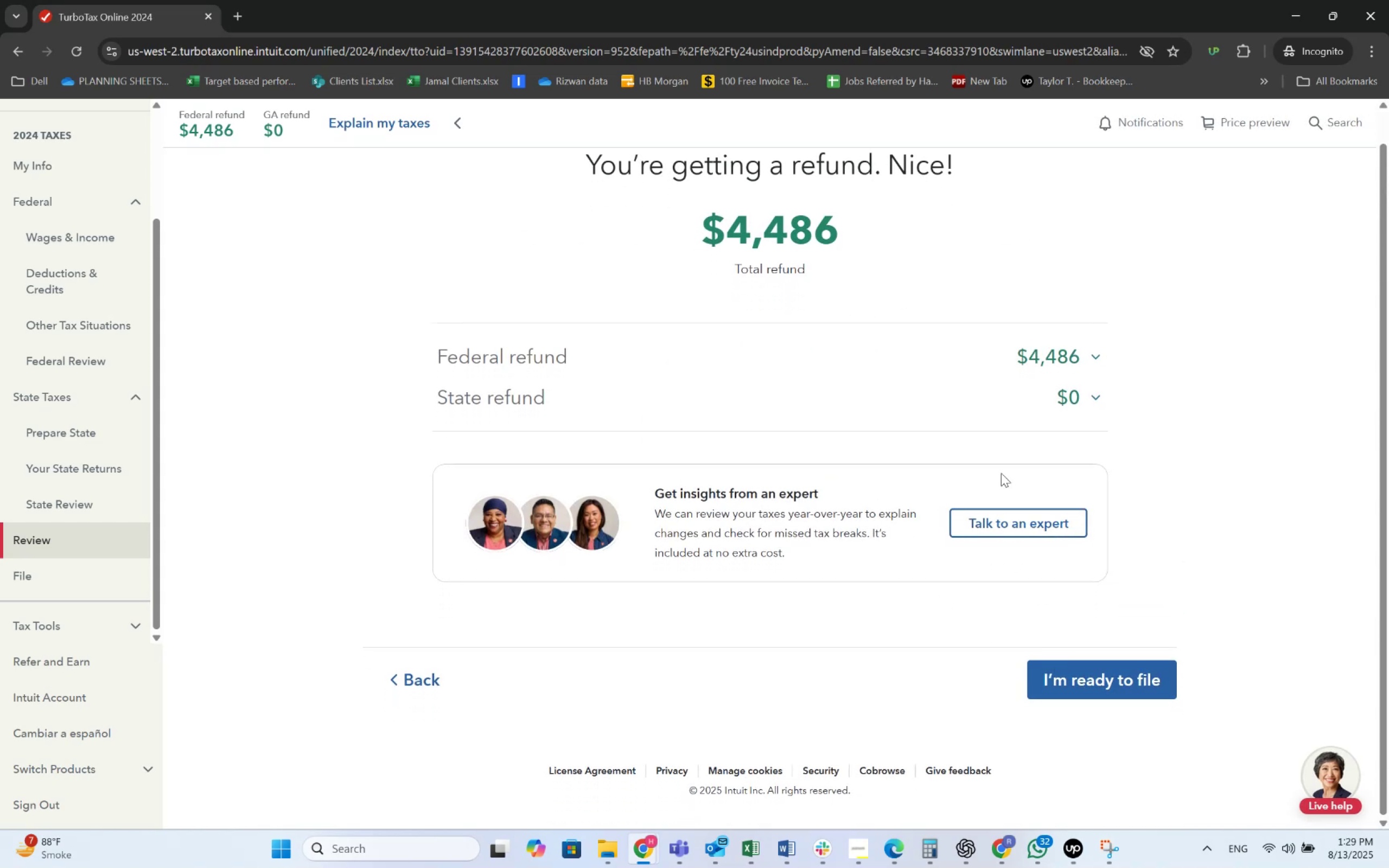 
left_click([1037, 351])
 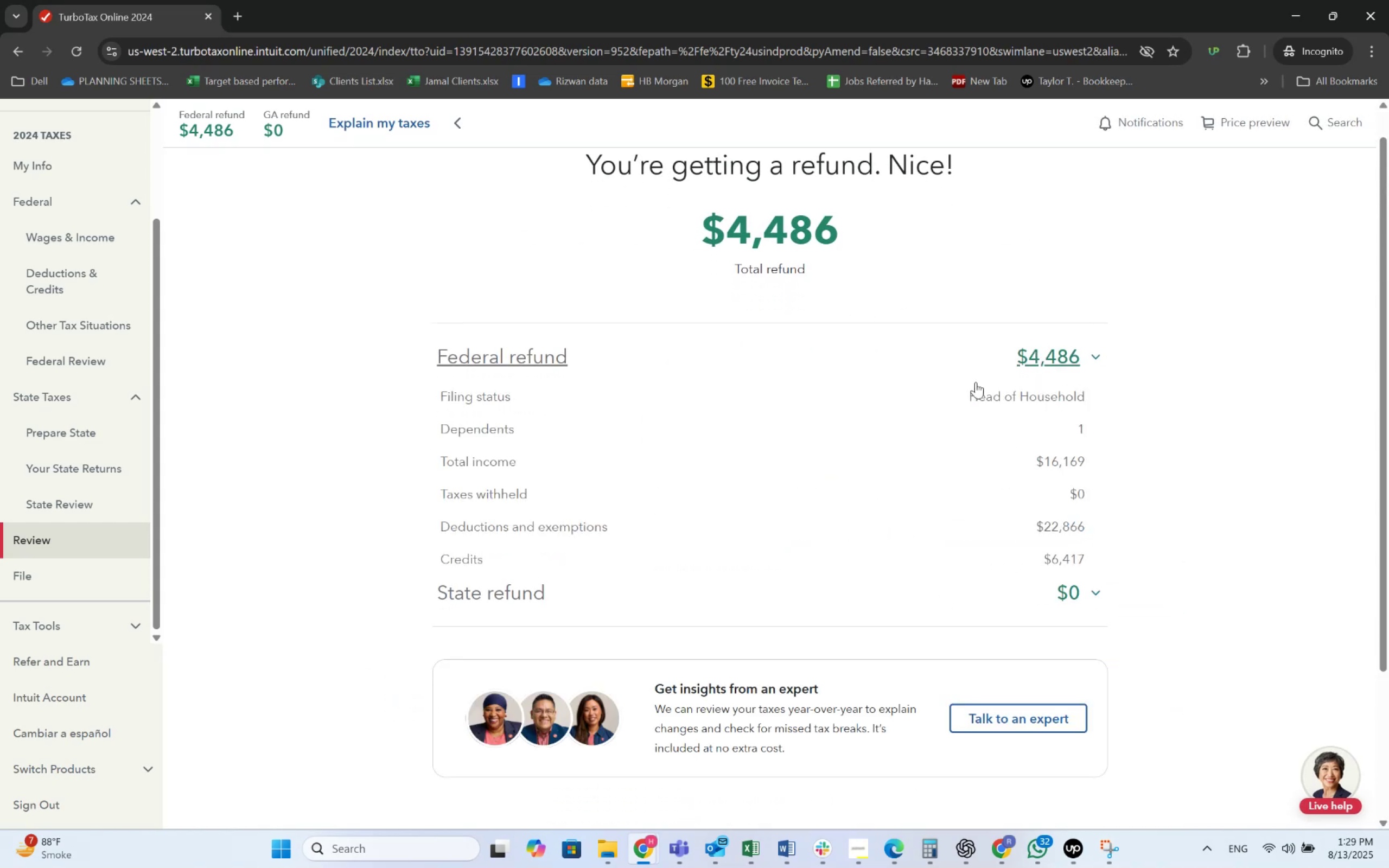 
scroll: coordinate [865, 592], scroll_direction: down, amount: 3.0
 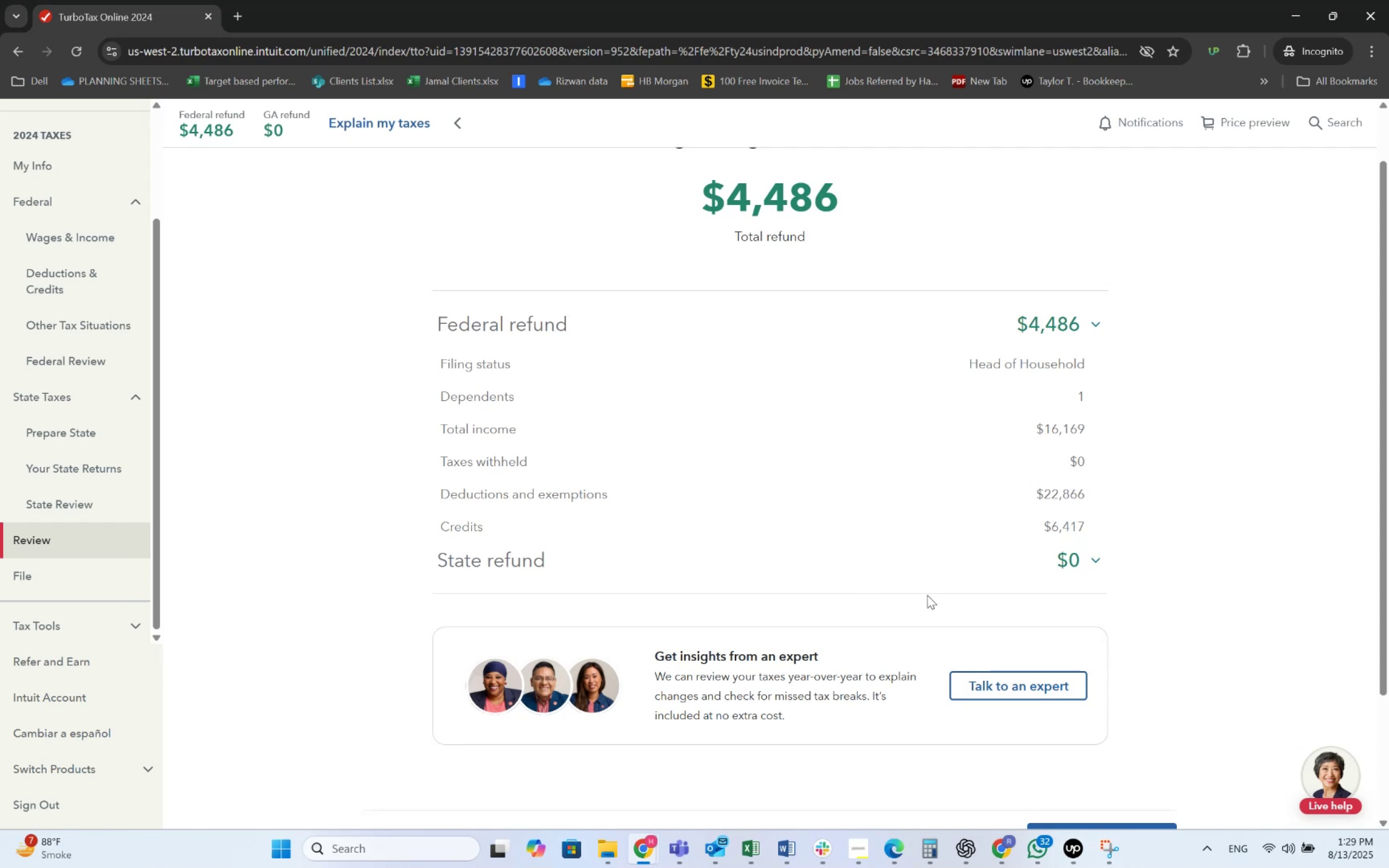 
left_click([1062, 829])
 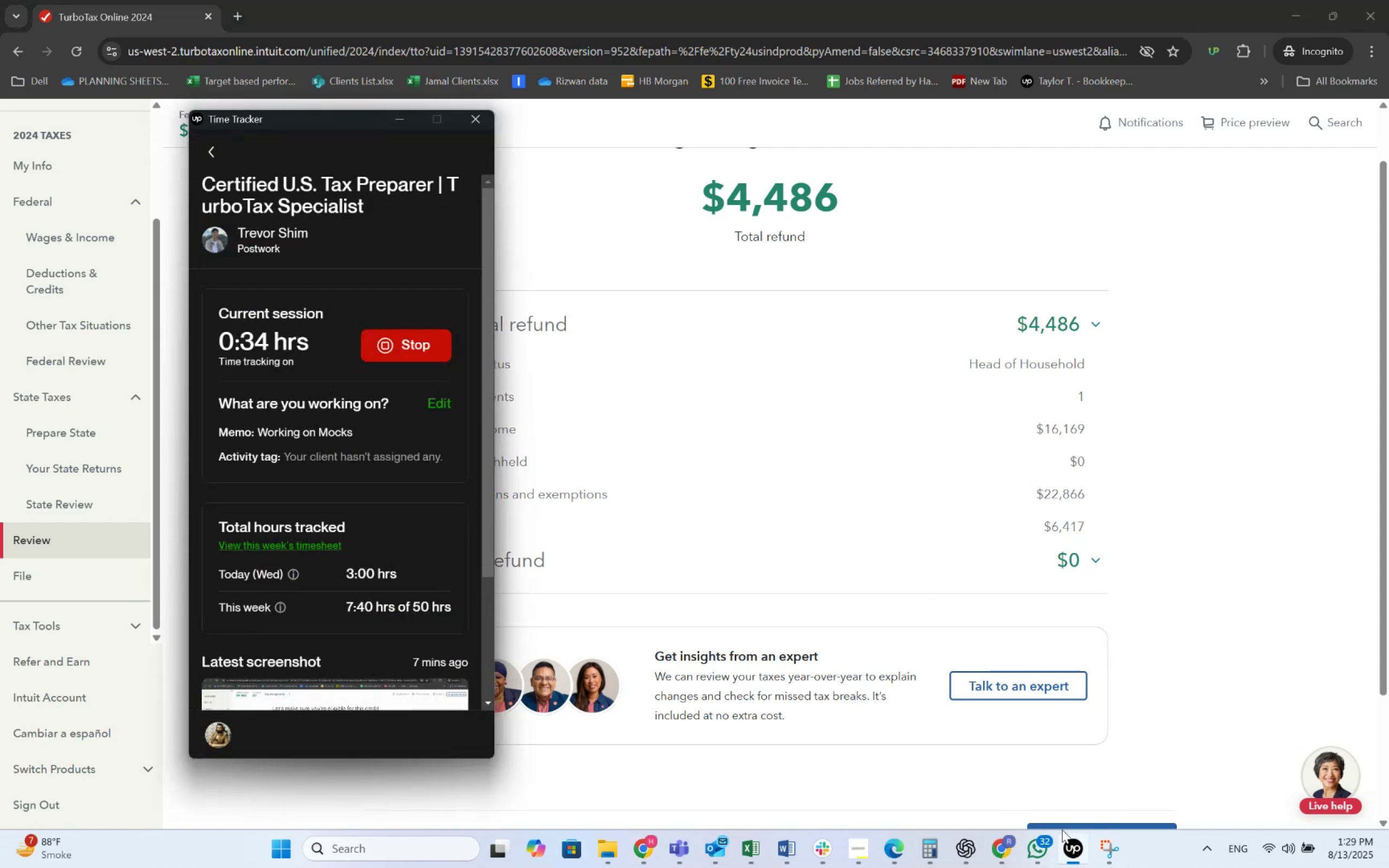 
left_click([1062, 829])
 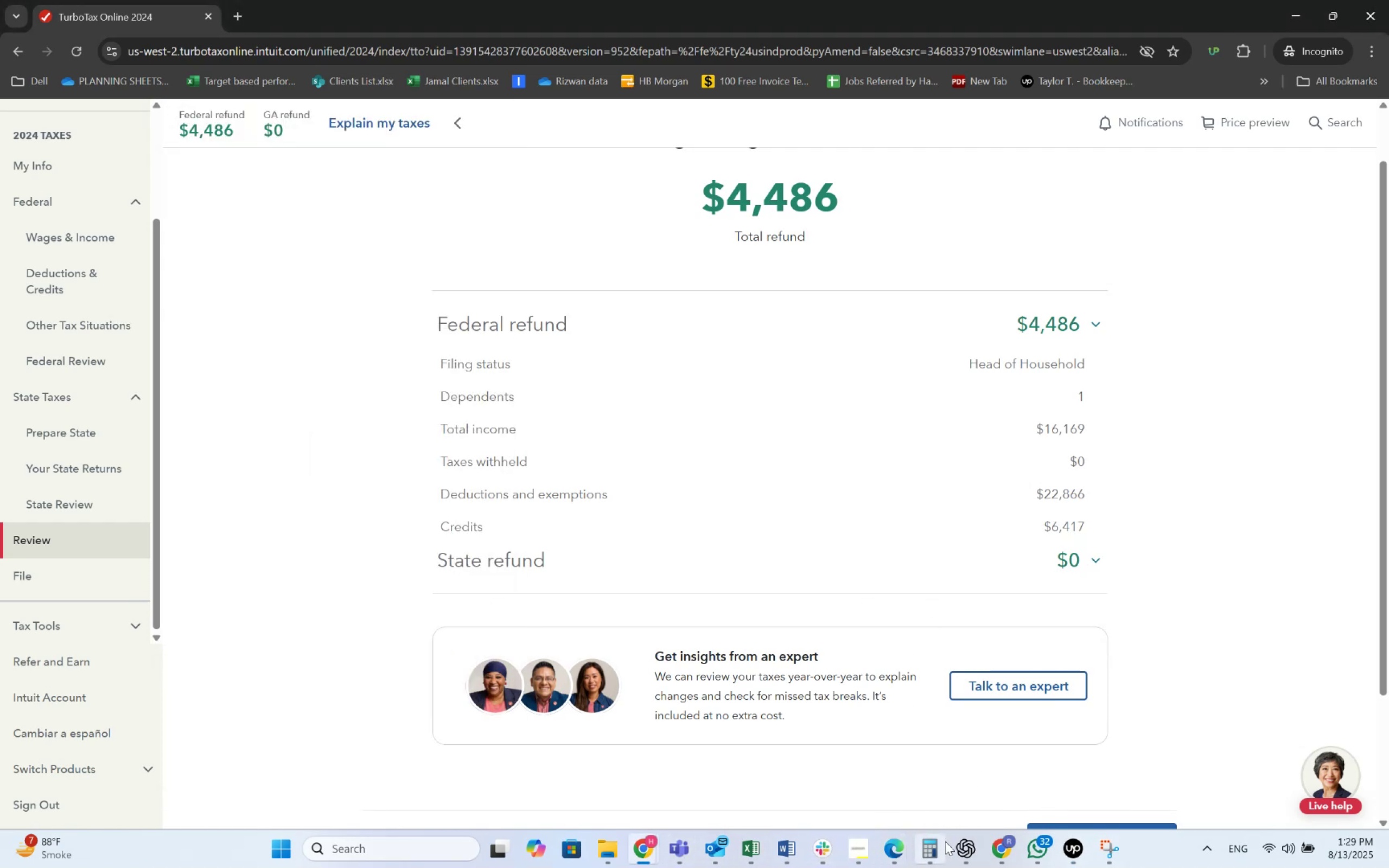 
left_click([996, 846])
 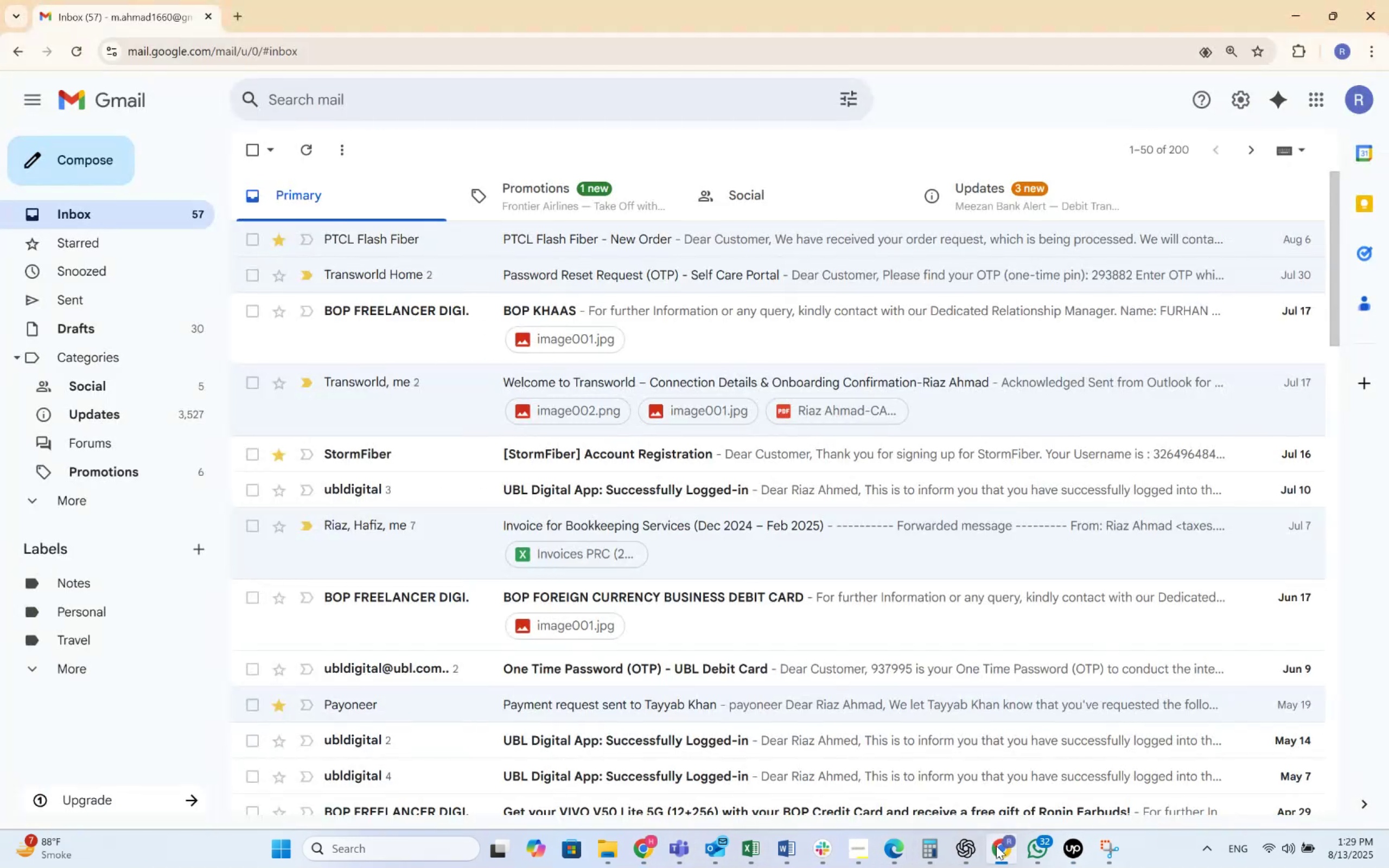 